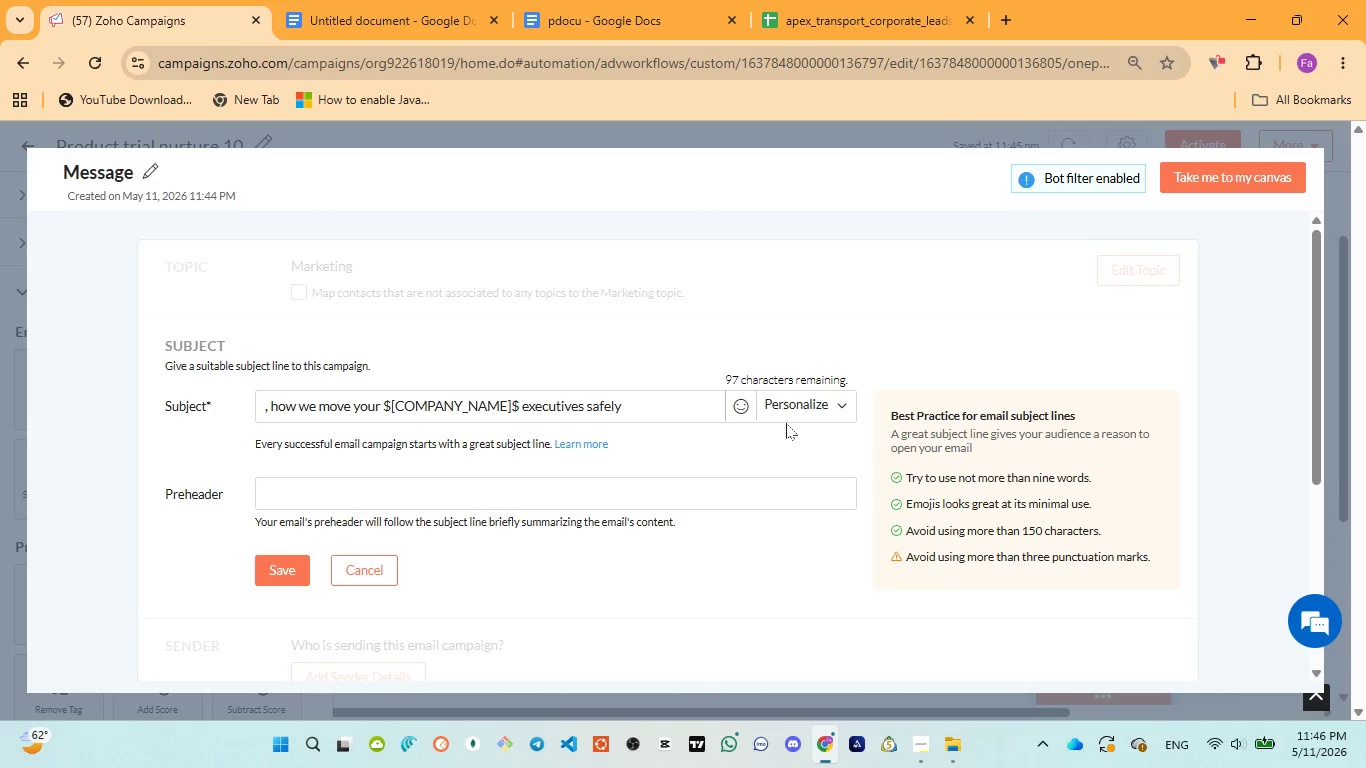 
left_click([798, 403])
 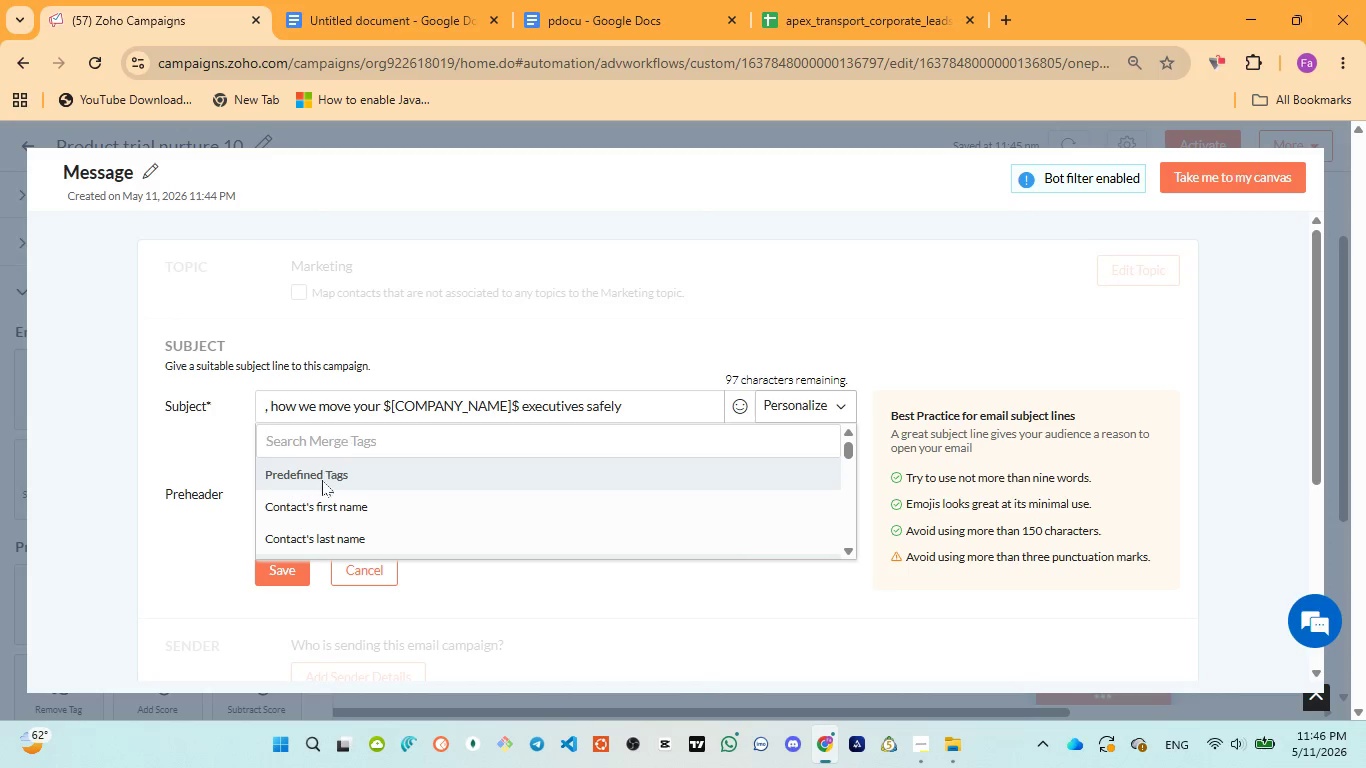 
scroll: coordinate [322, 487], scroll_direction: down, amount: 1.0
 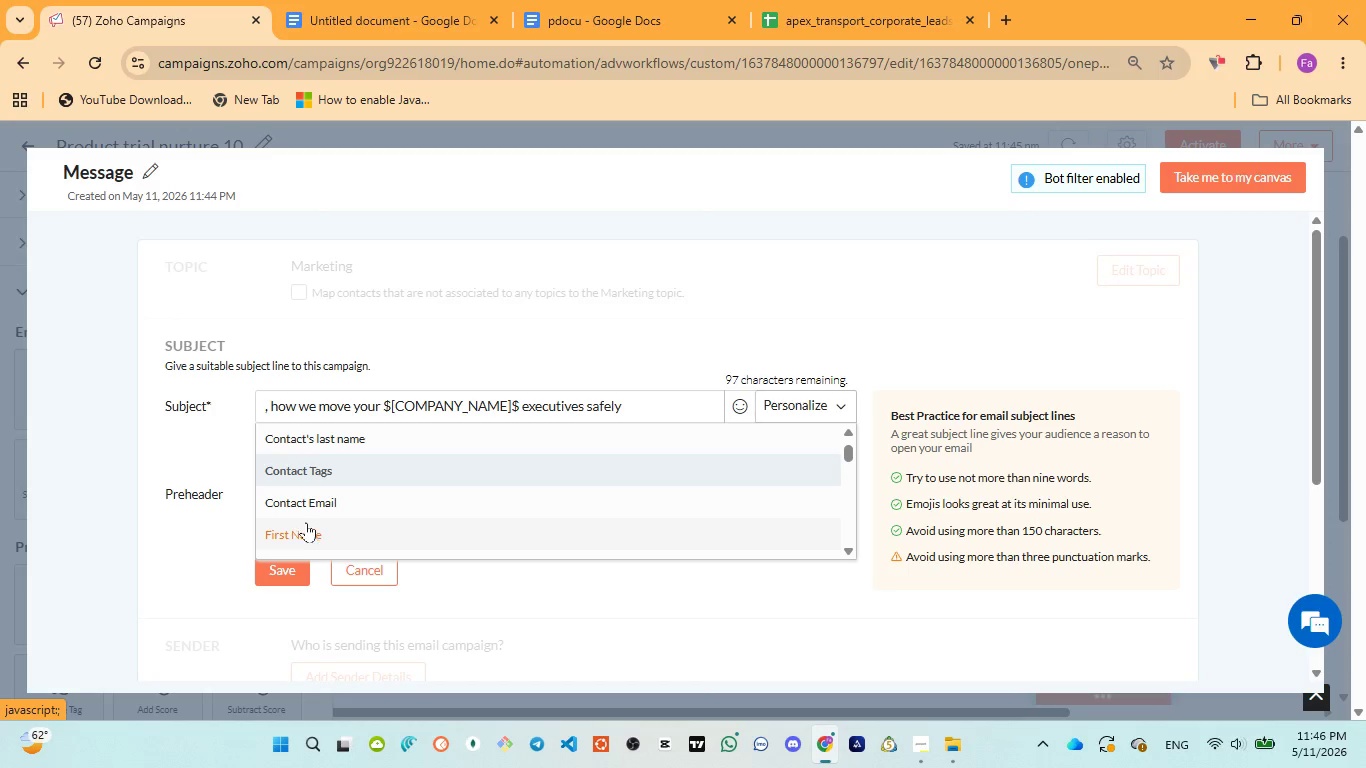 
left_click([301, 532])
 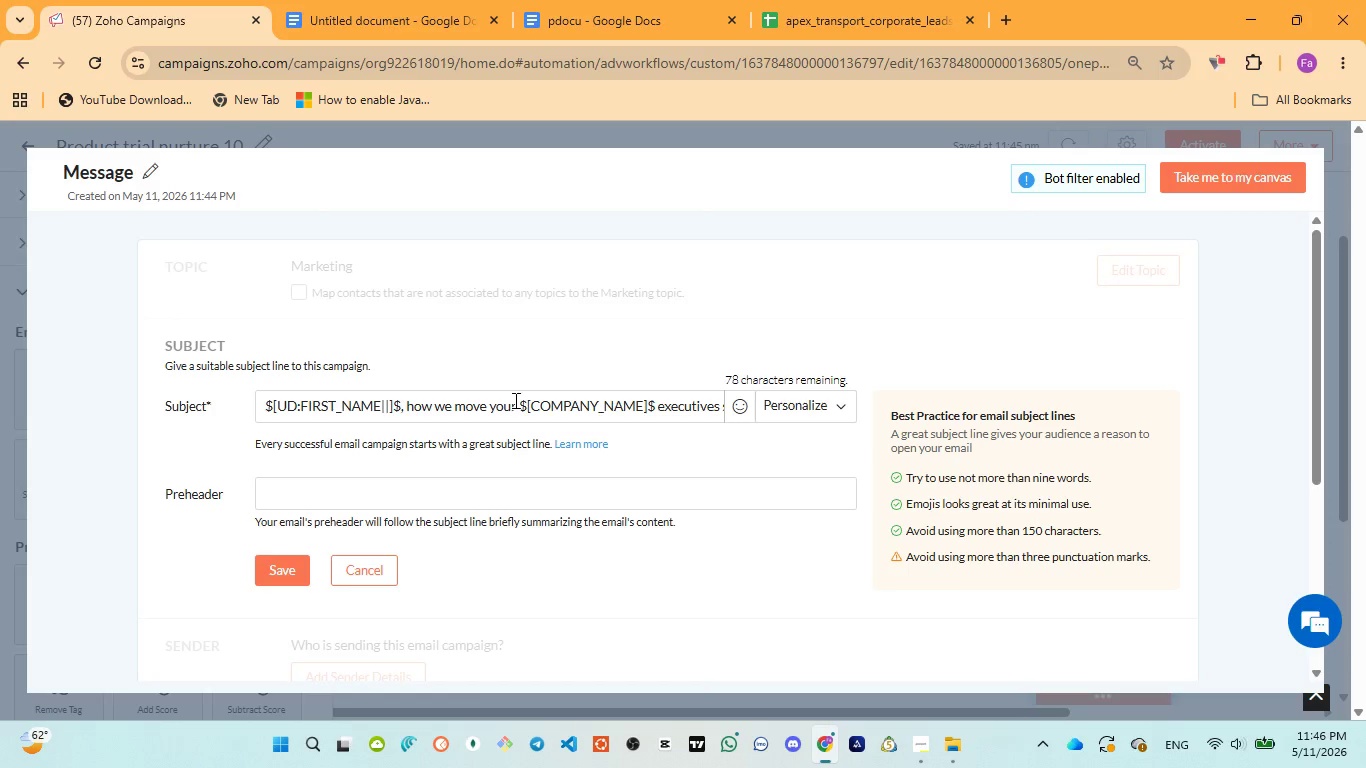 
left_click_drag(start_coordinate=[517, 400], to_coordinate=[576, 401])
 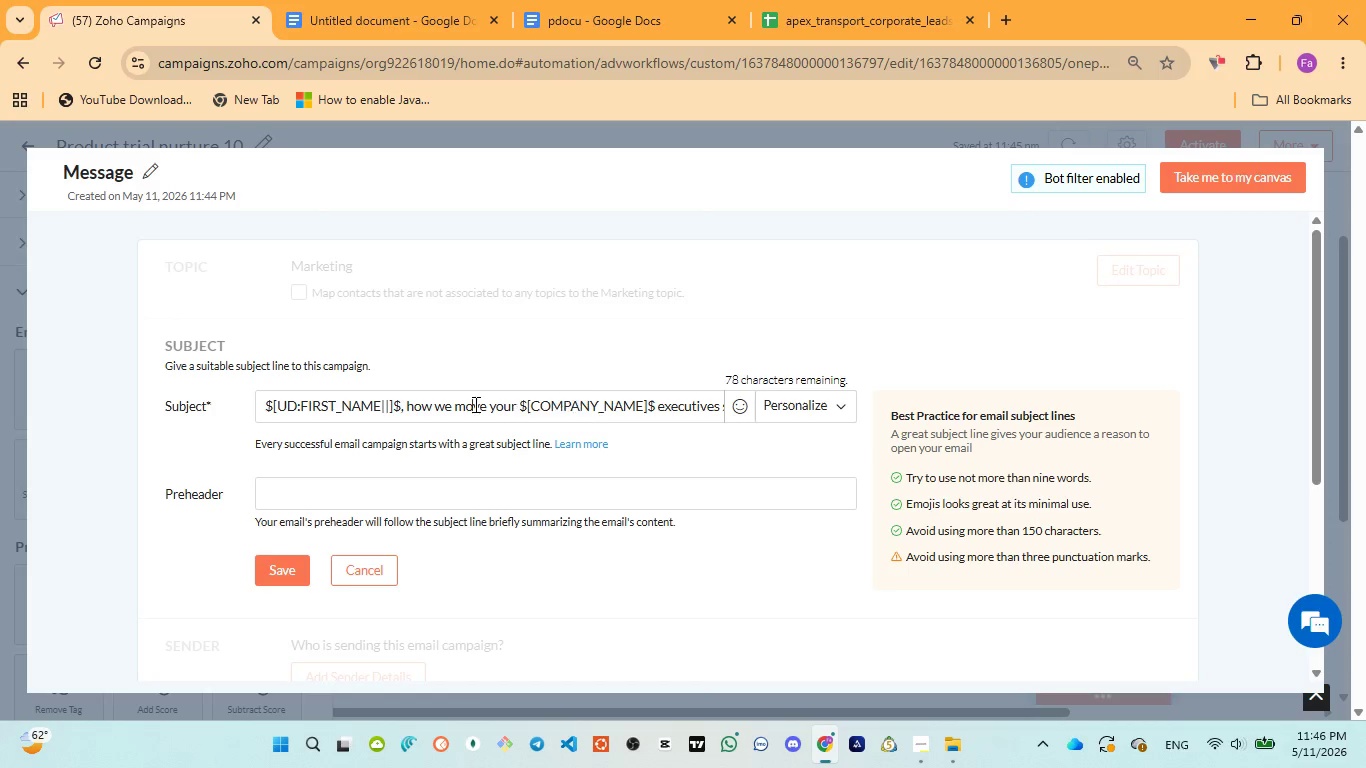 
left_click([474, 404])
 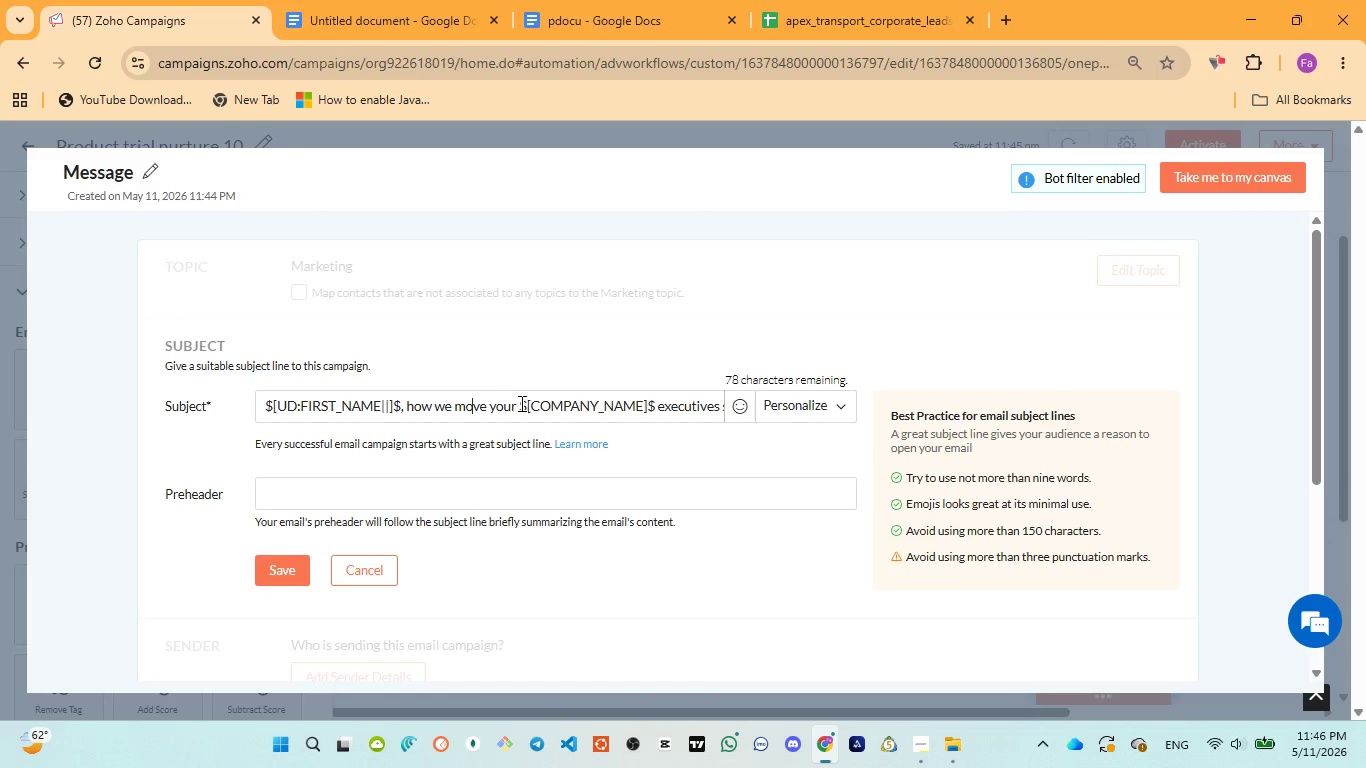 
left_click_drag(start_coordinate=[521, 403], to_coordinate=[653, 398])
 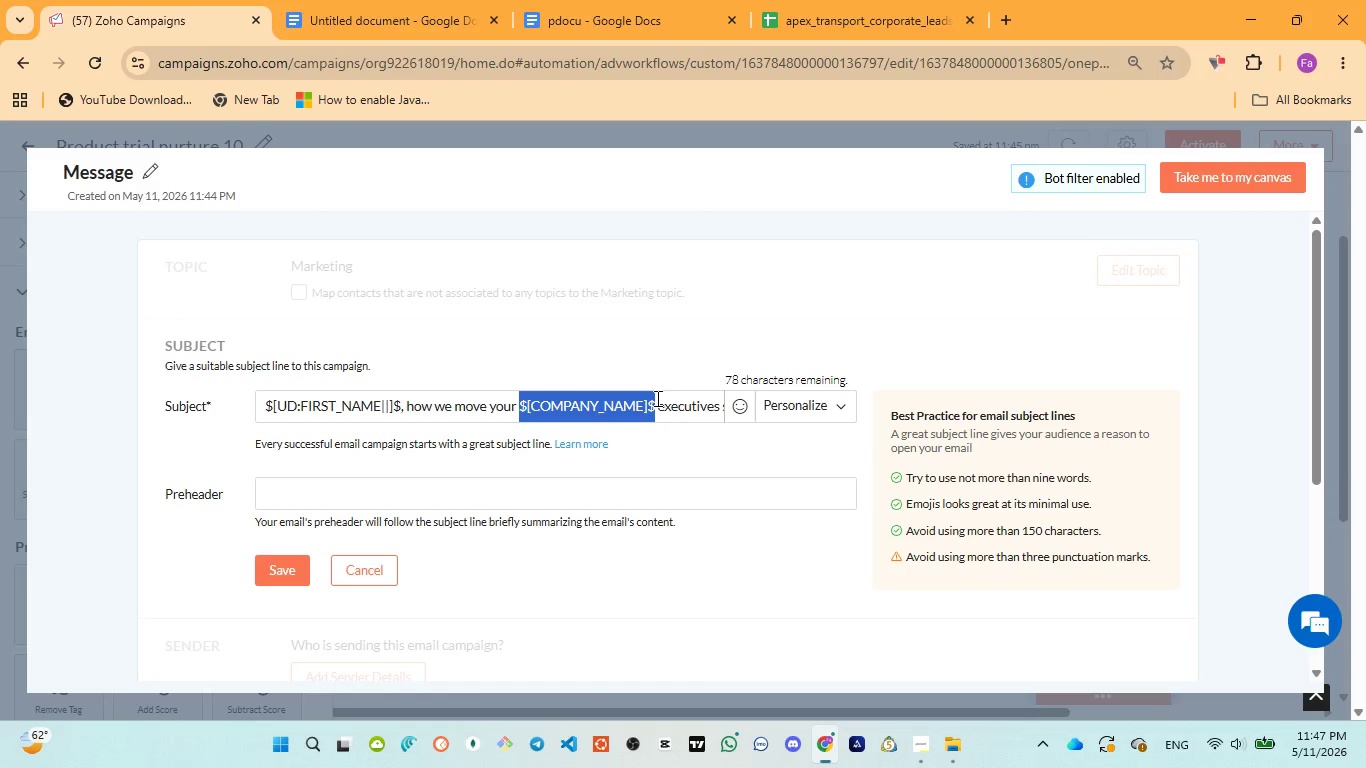 
key(Backspace)
 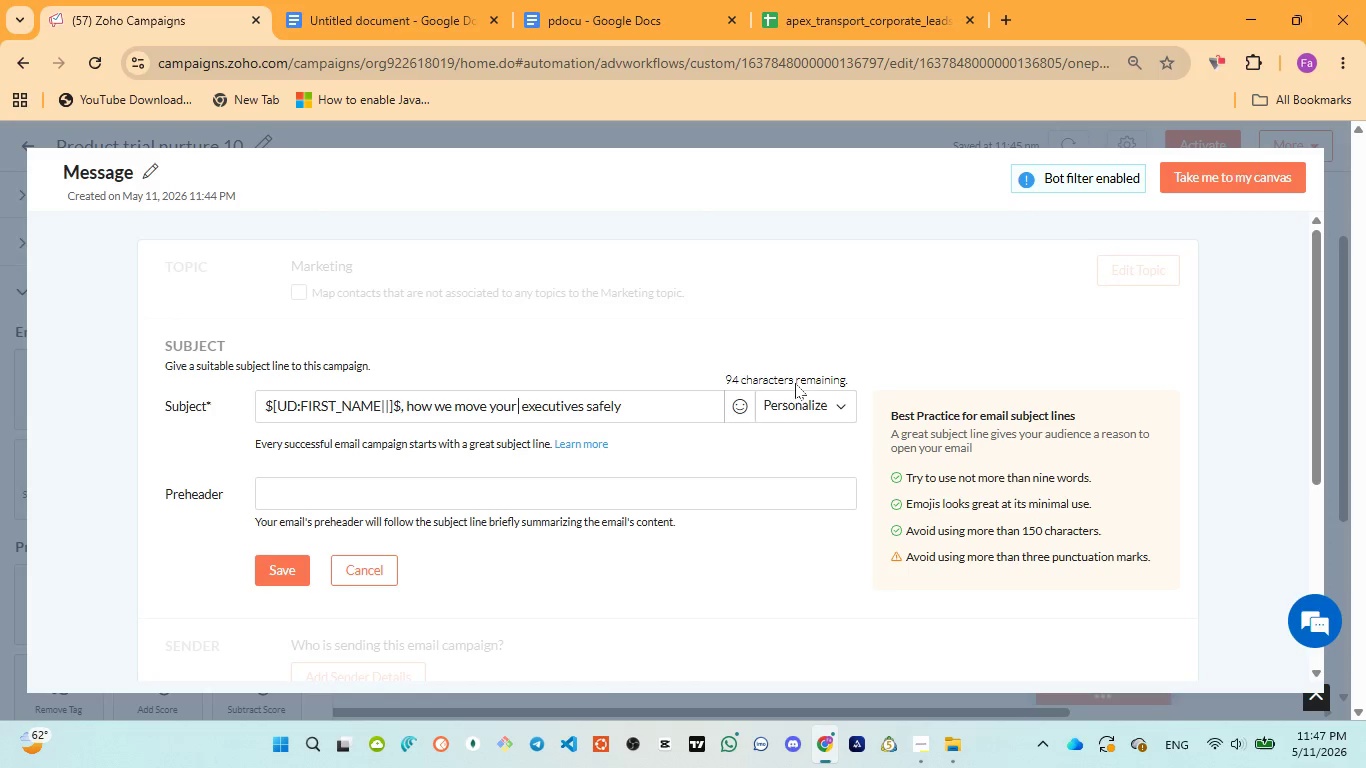 
left_click([803, 399])
 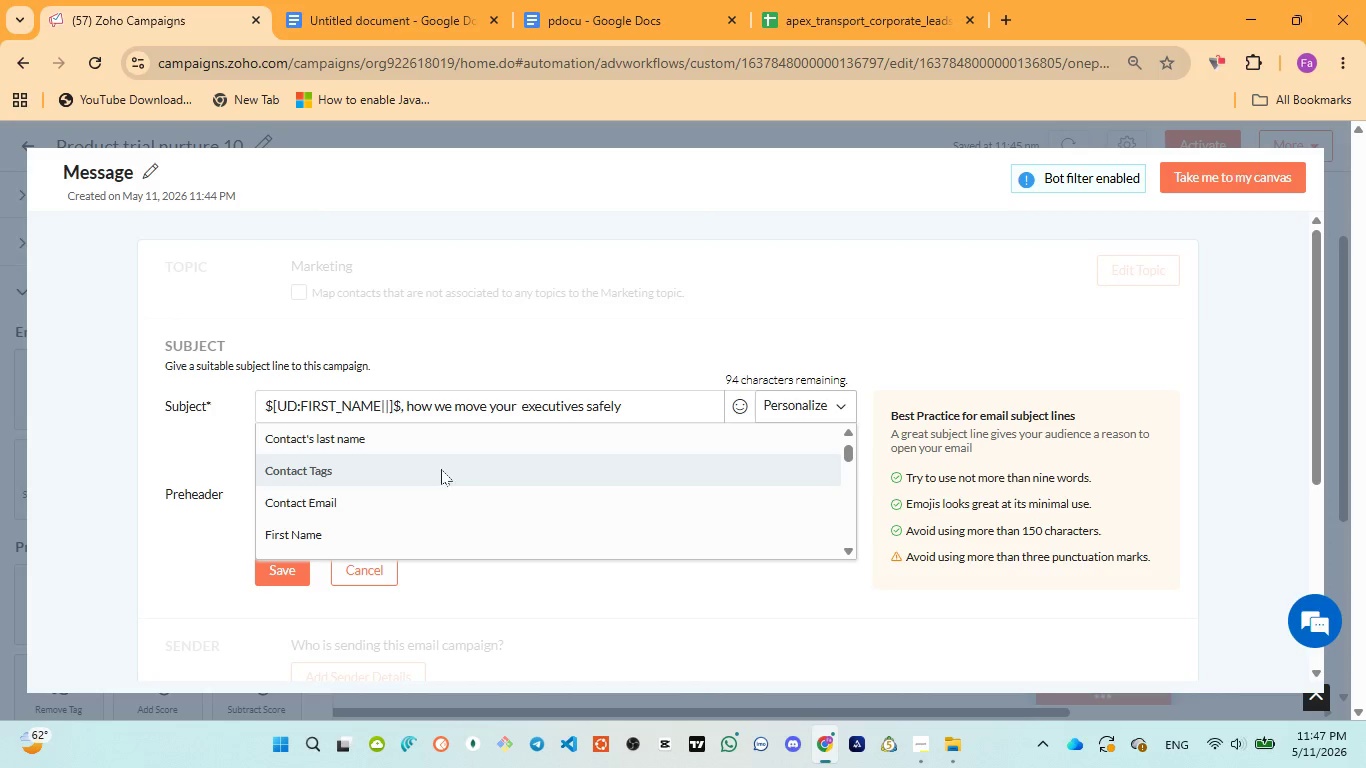 
scroll: coordinate [398, 500], scroll_direction: down, amount: 1.0
 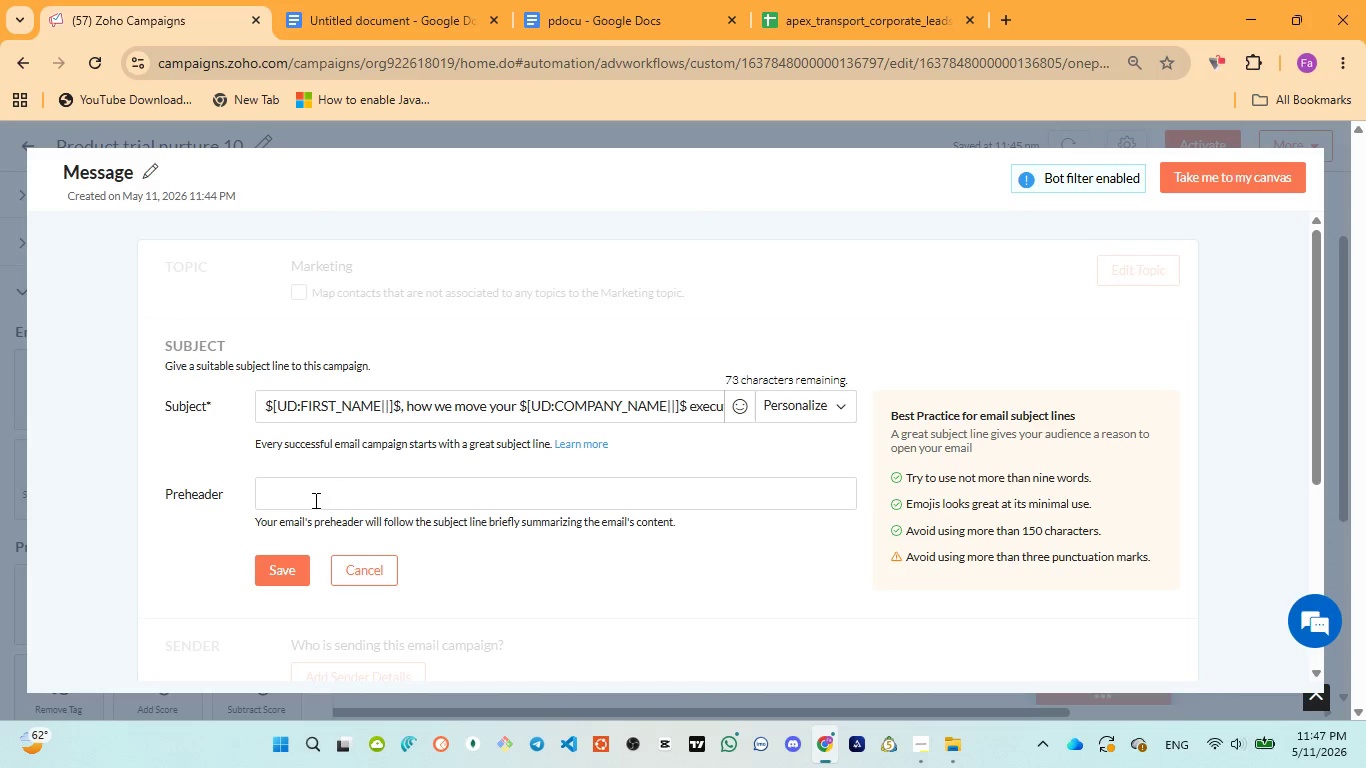 
left_click([308, 501])
 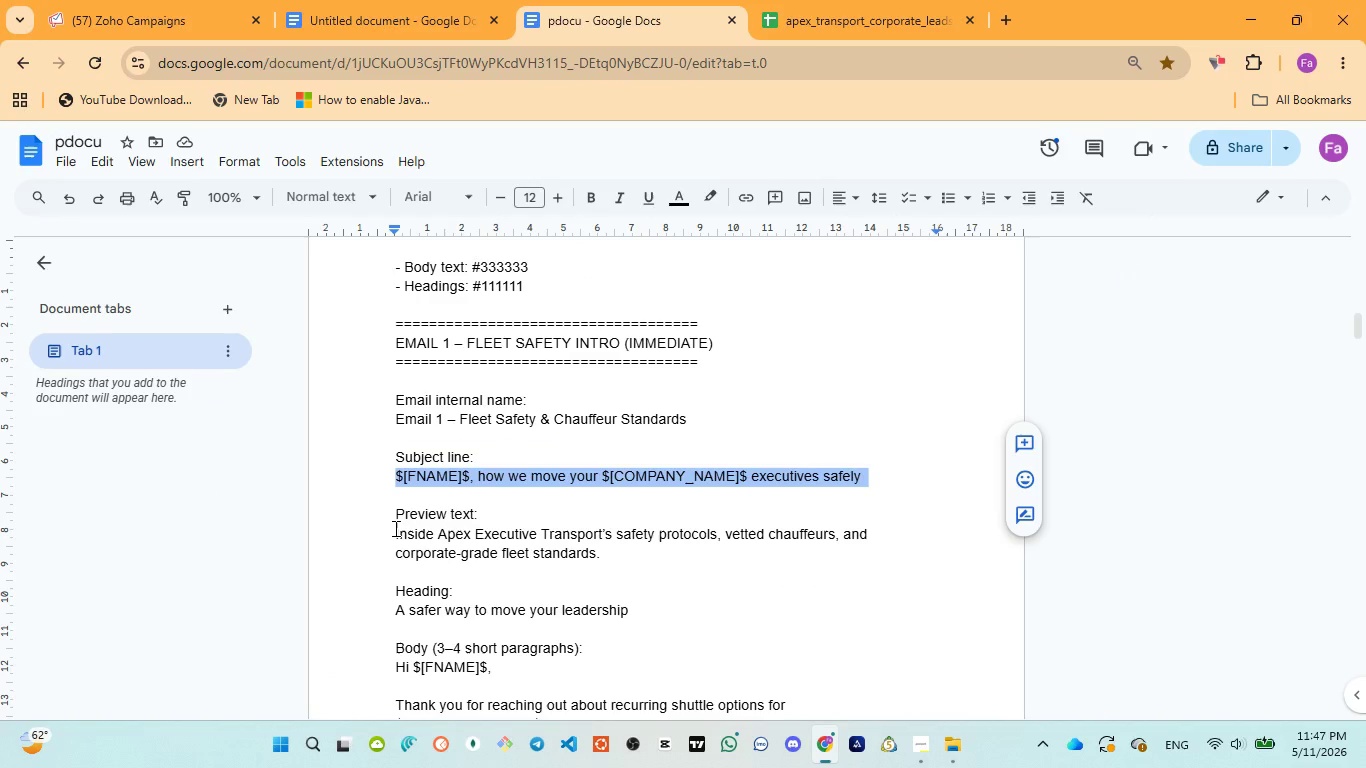 
left_click_drag(start_coordinate=[394, 531], to_coordinate=[623, 557])
 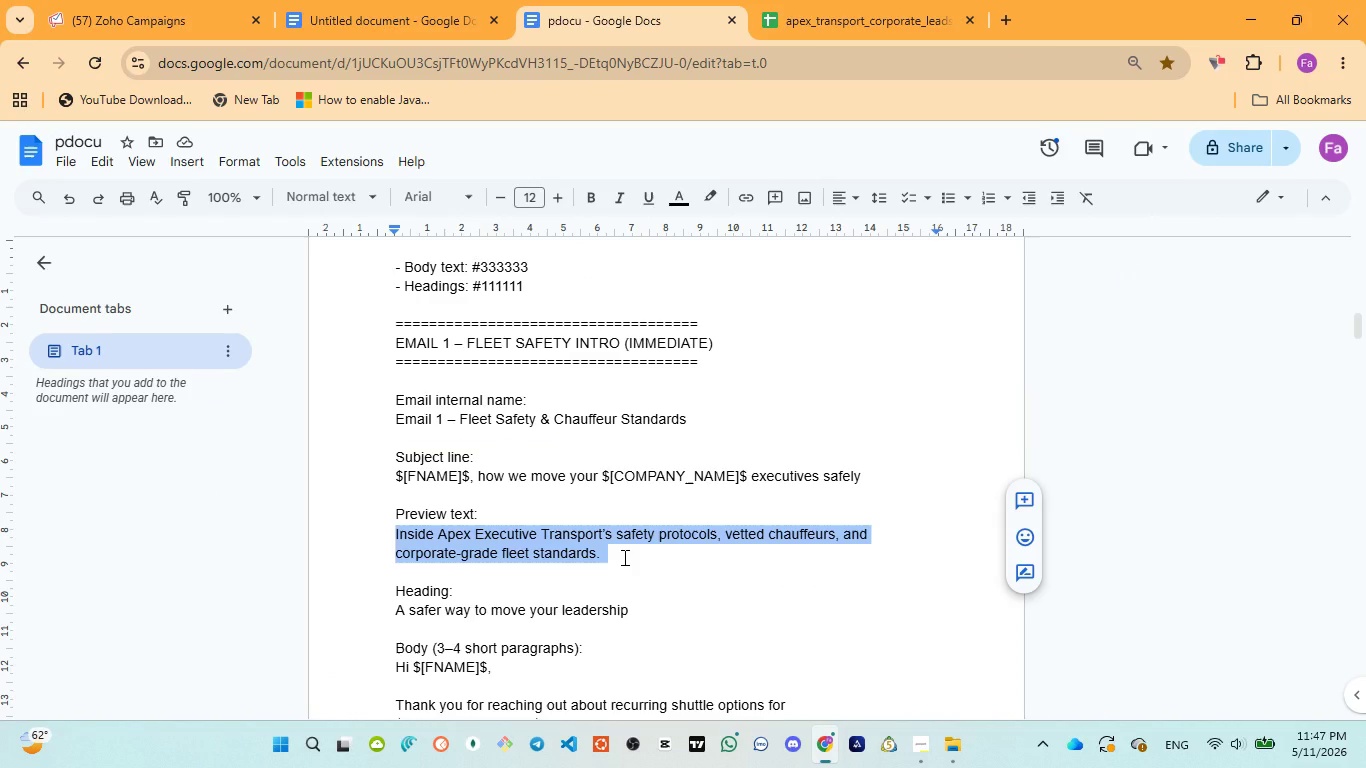 
key(Control+C)
 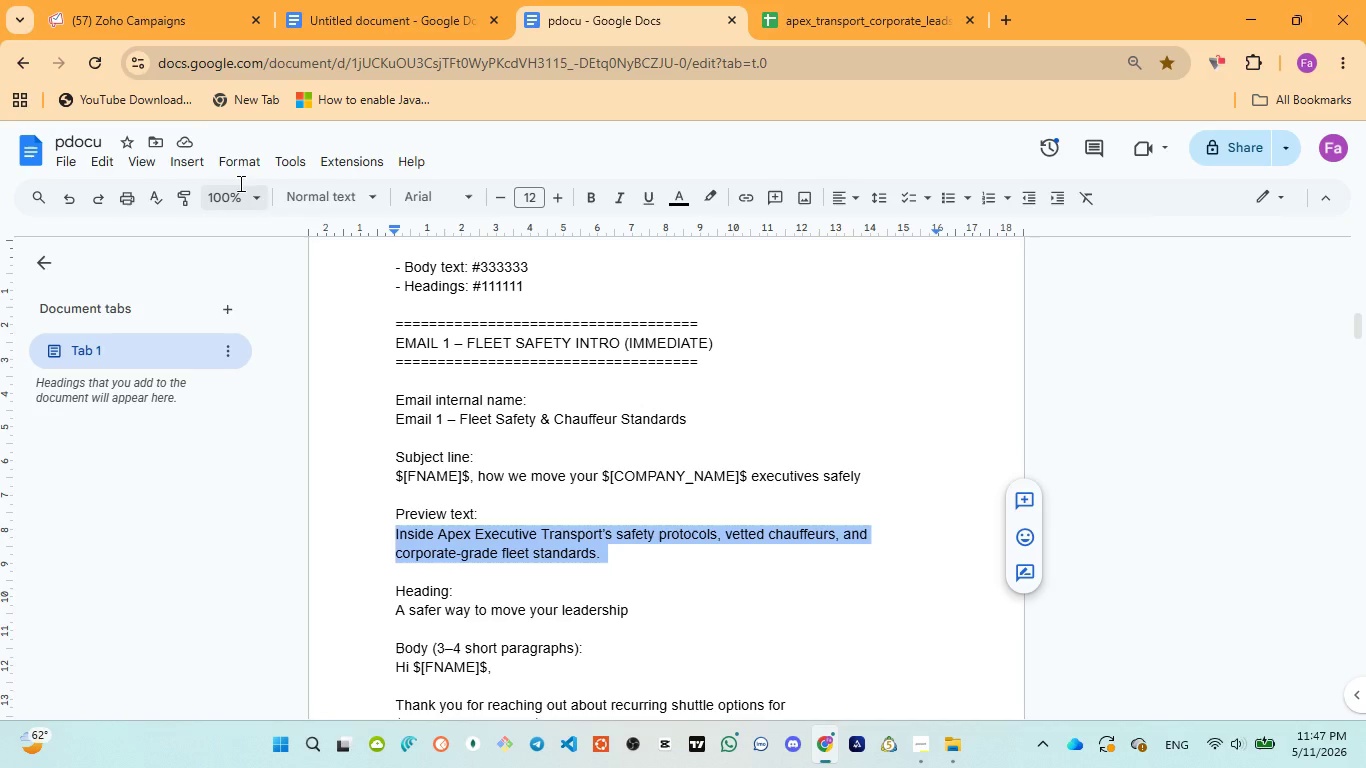 
left_click([139, 3])
 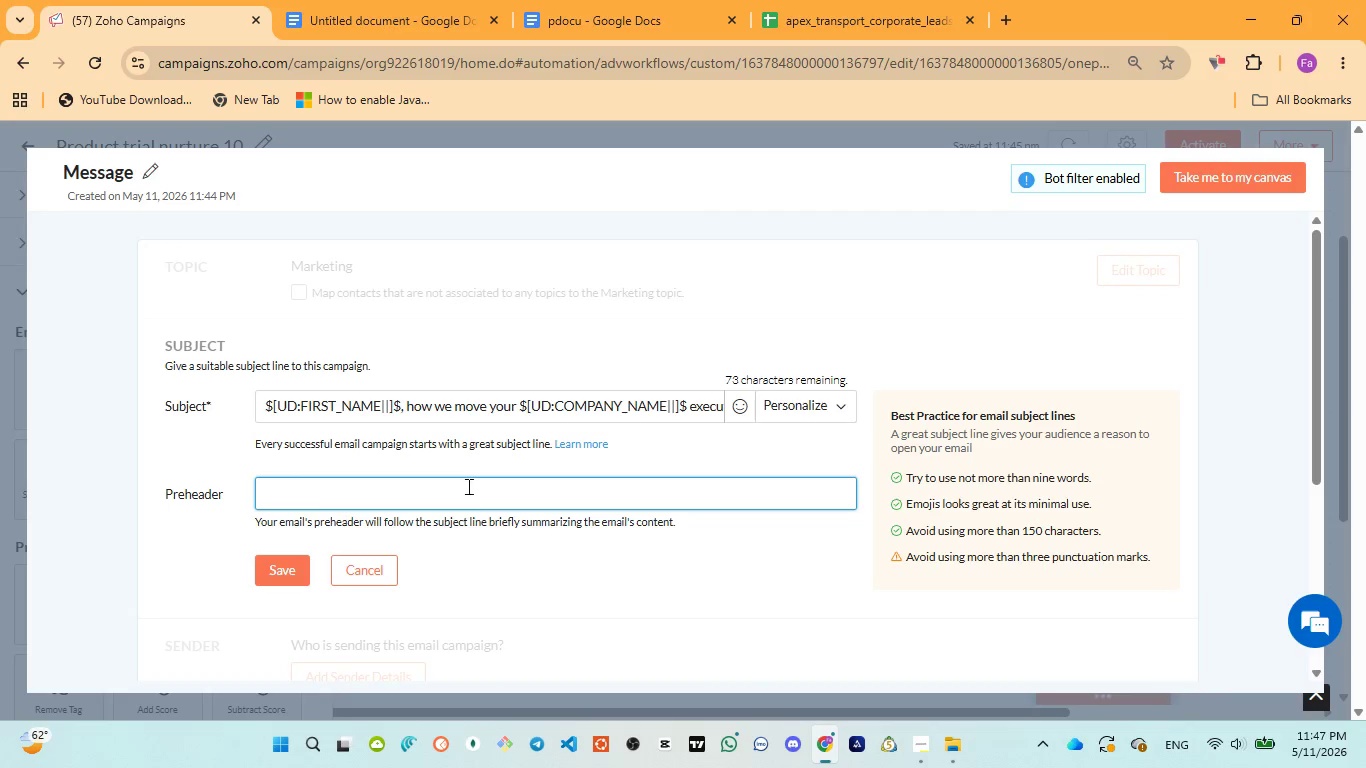 
left_click([467, 486])
 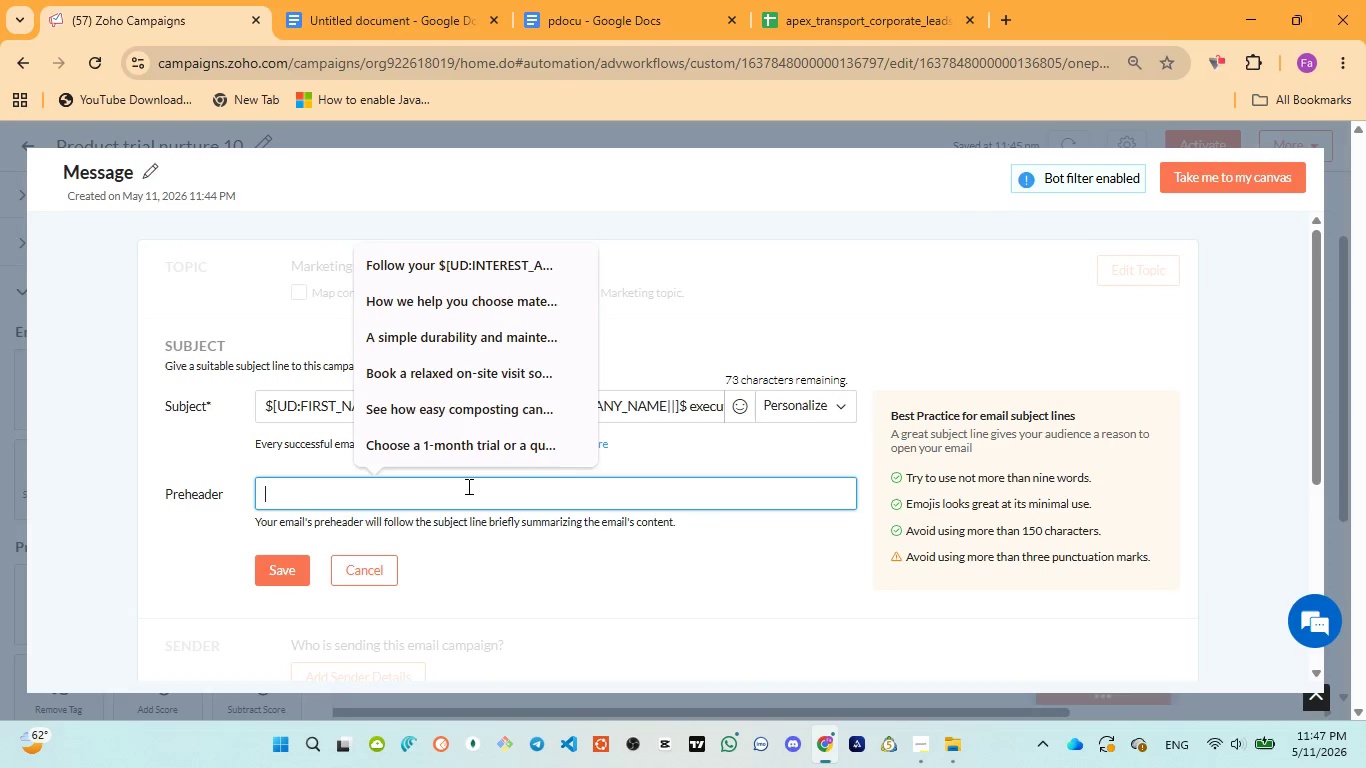 
key(Control+V)
 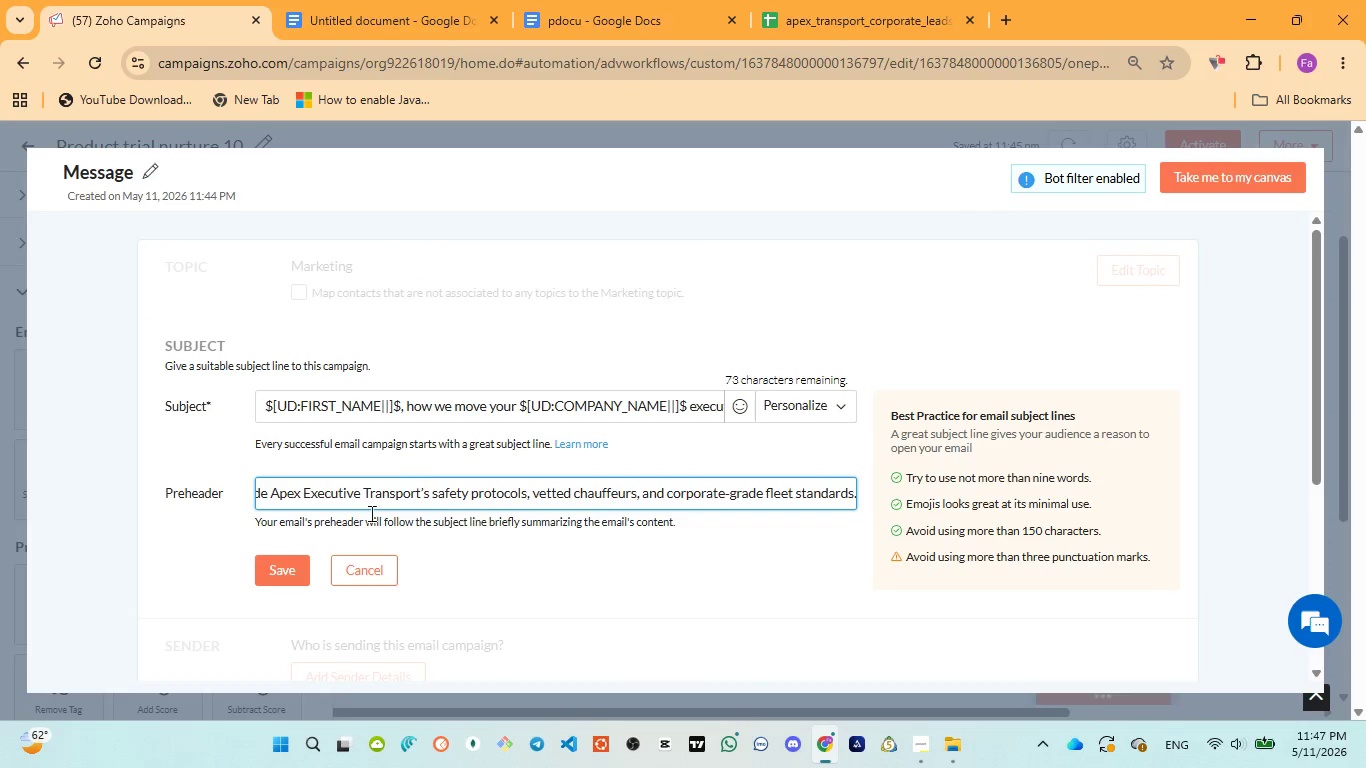 
left_click([293, 557])
 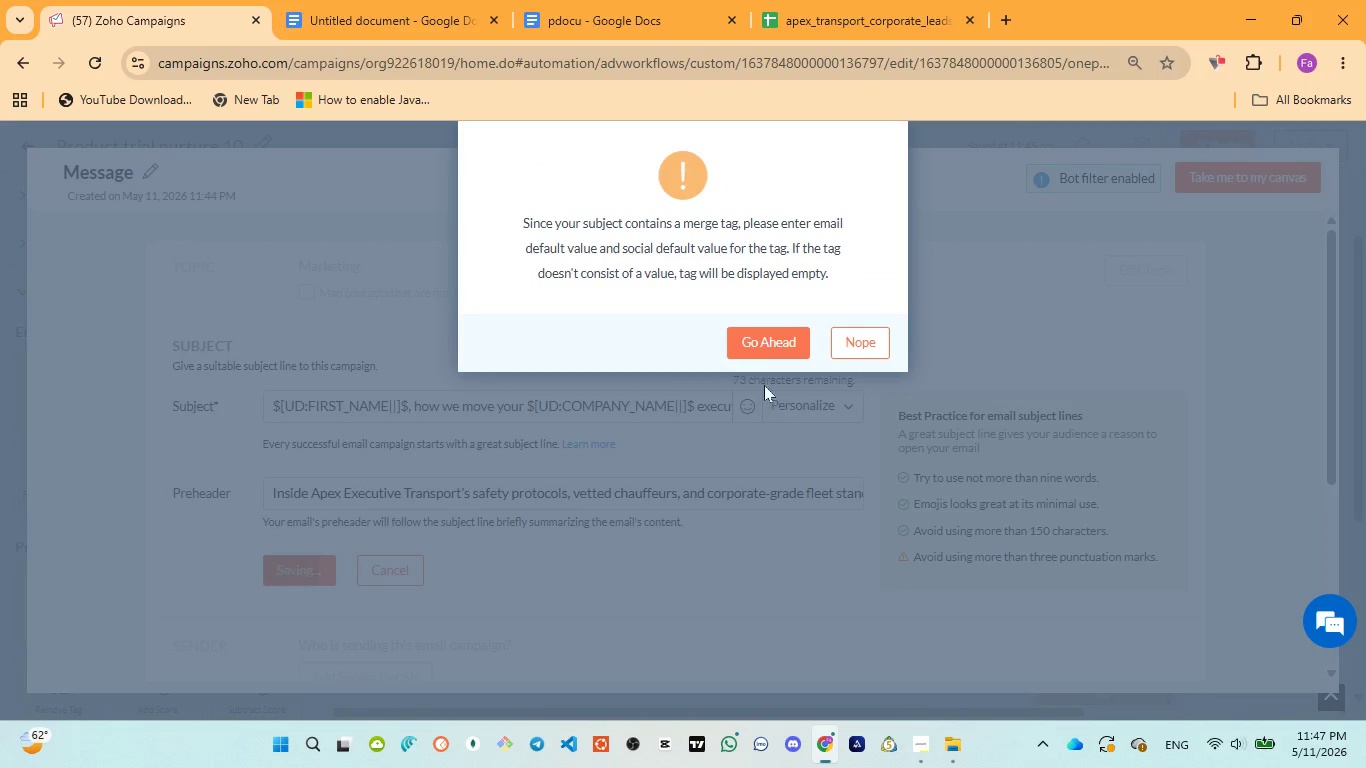 
left_click([741, 326])
 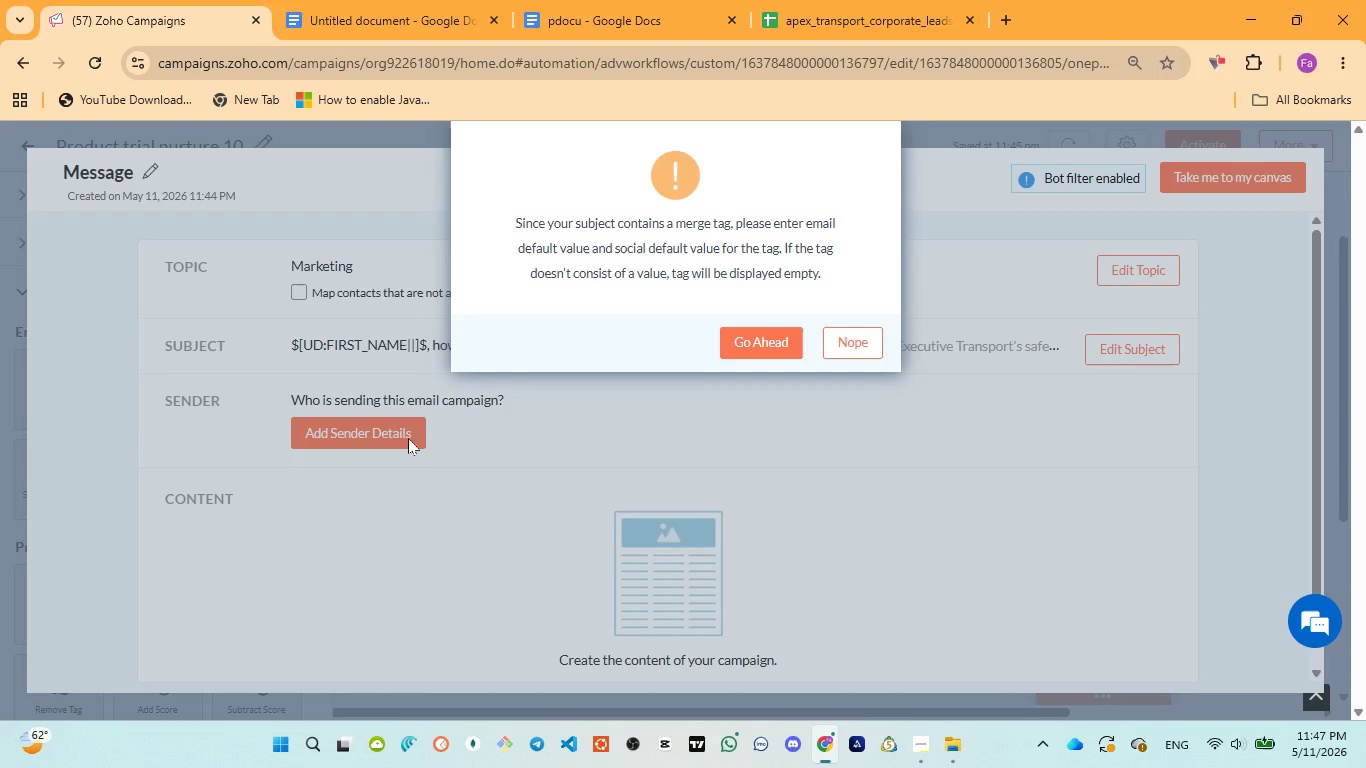 
scroll: coordinate [470, 533], scroll_direction: down, amount: 4.0
 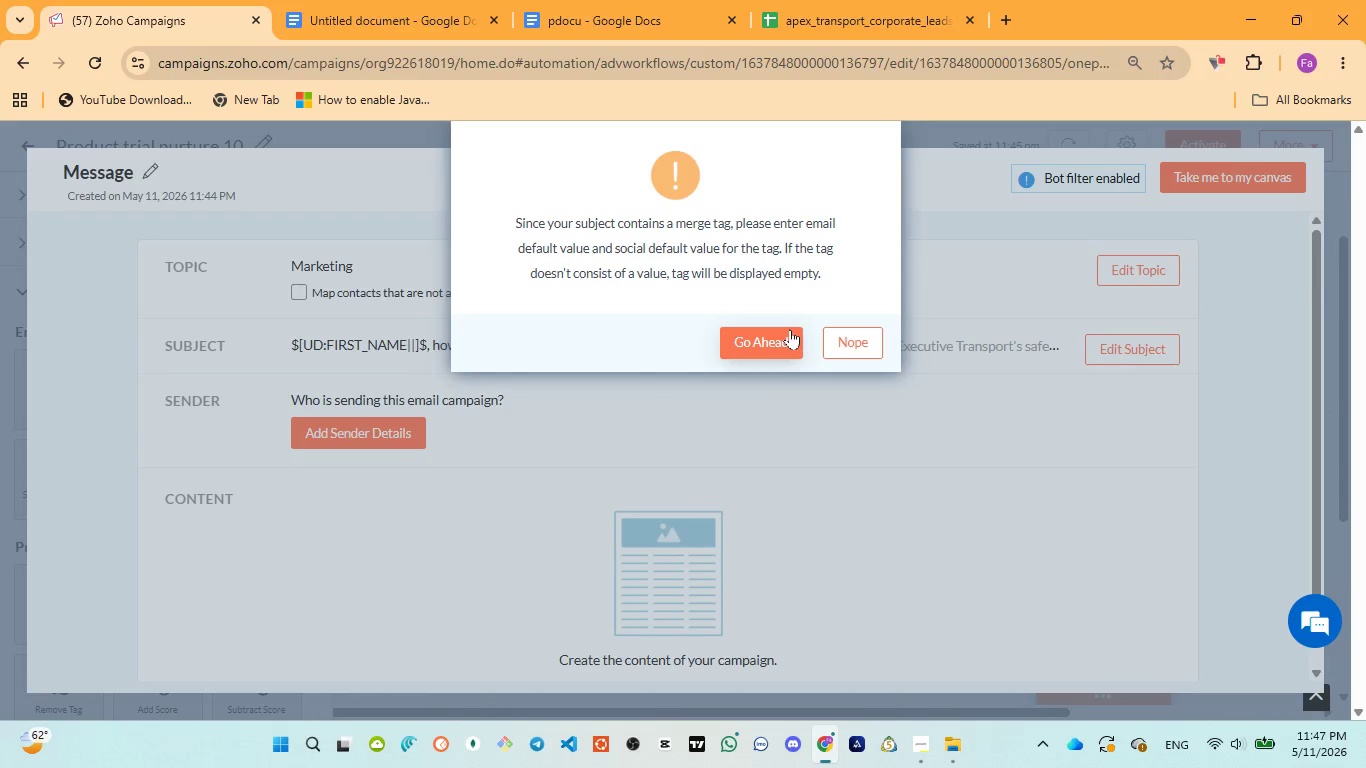 
left_click([789, 330])
 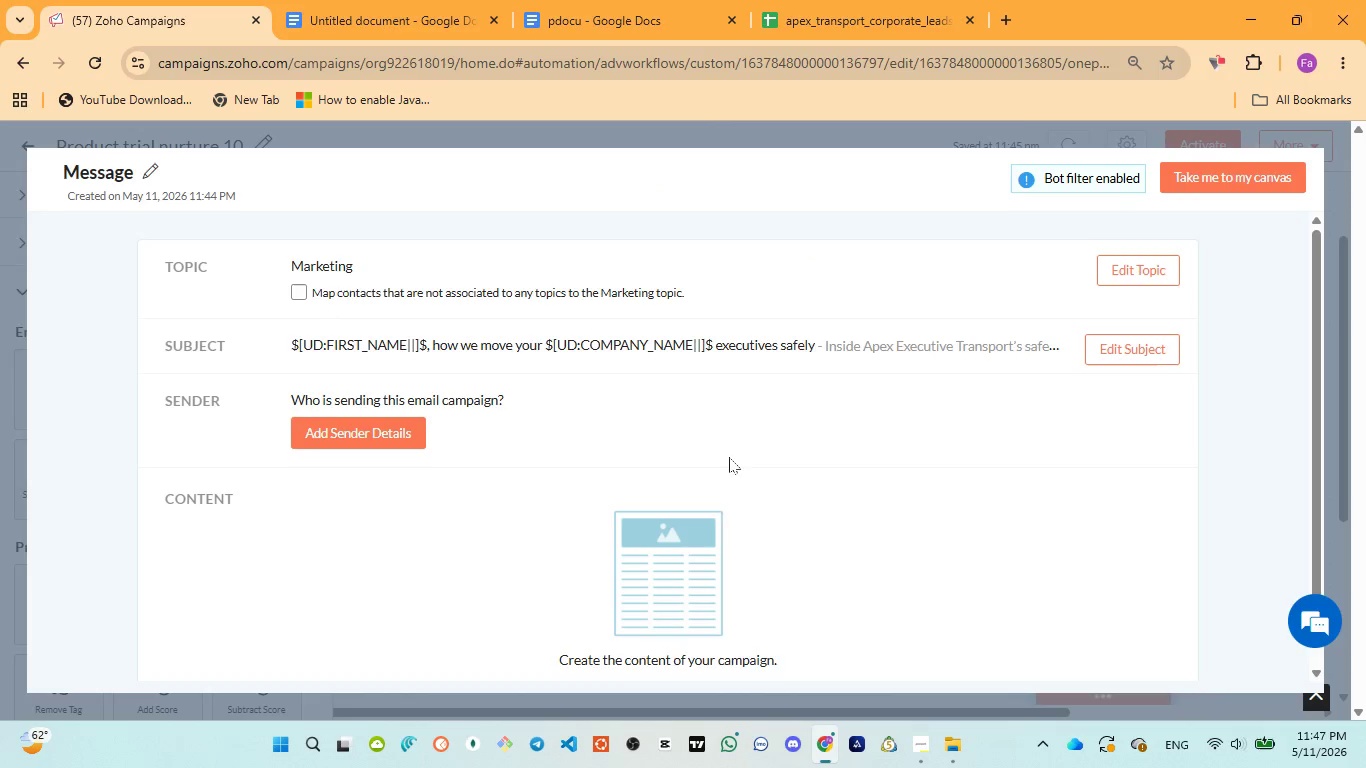 
scroll: coordinate [716, 504], scroll_direction: down, amount: 4.0
 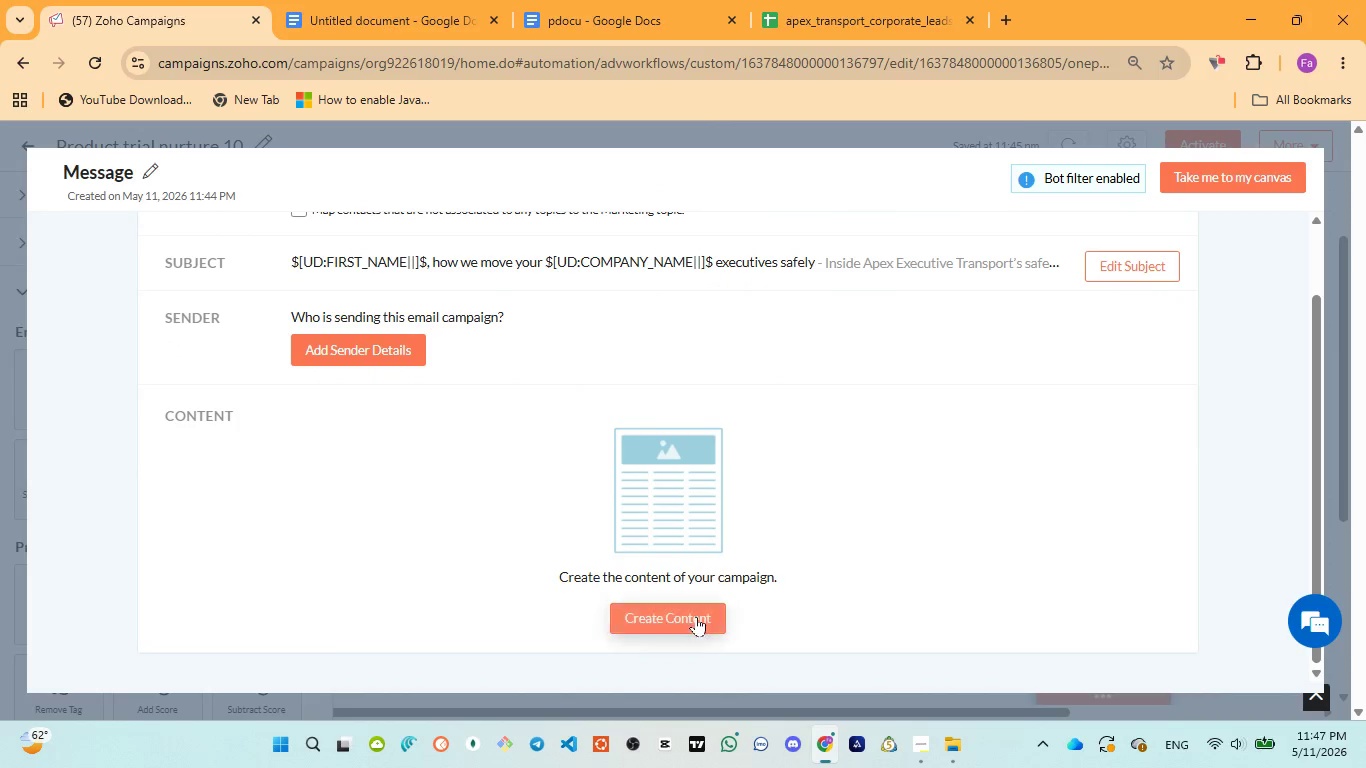 
left_click([696, 616])
 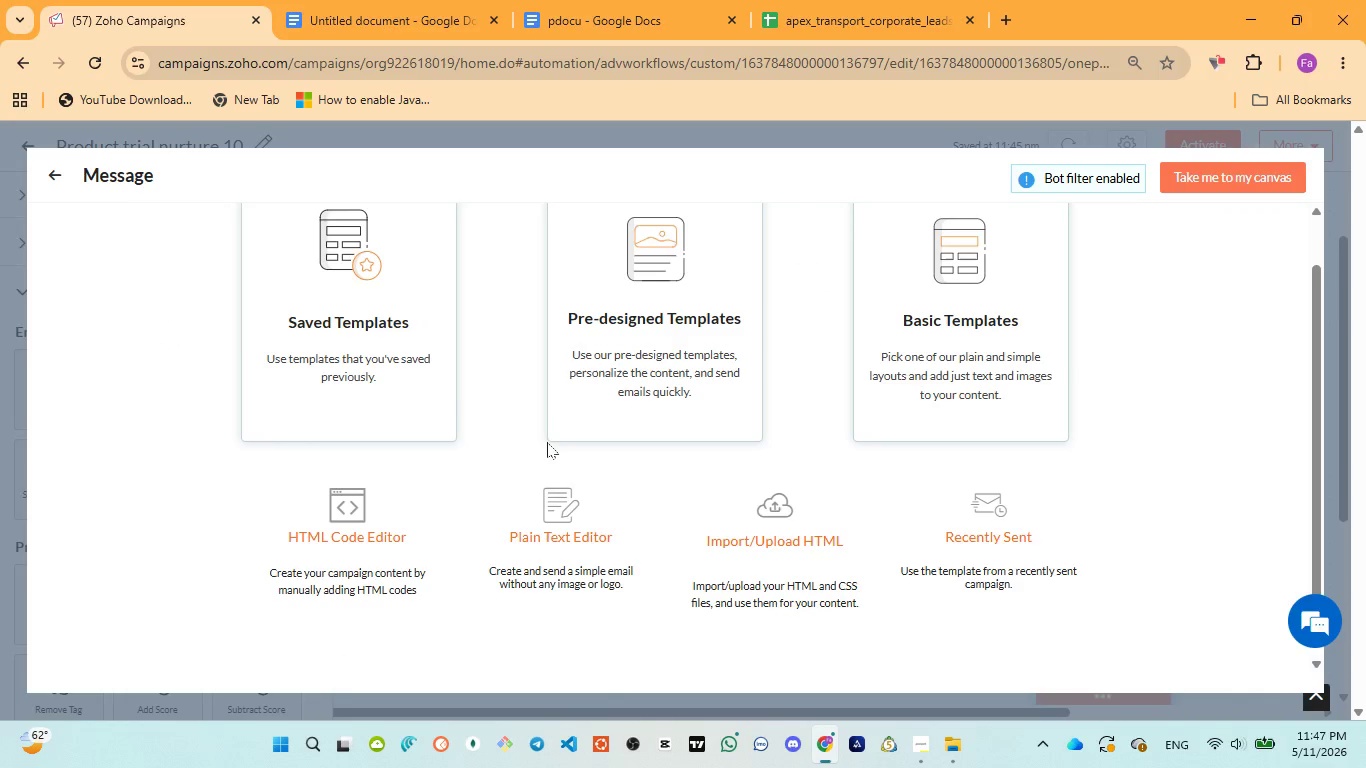 
left_click([405, 357])
 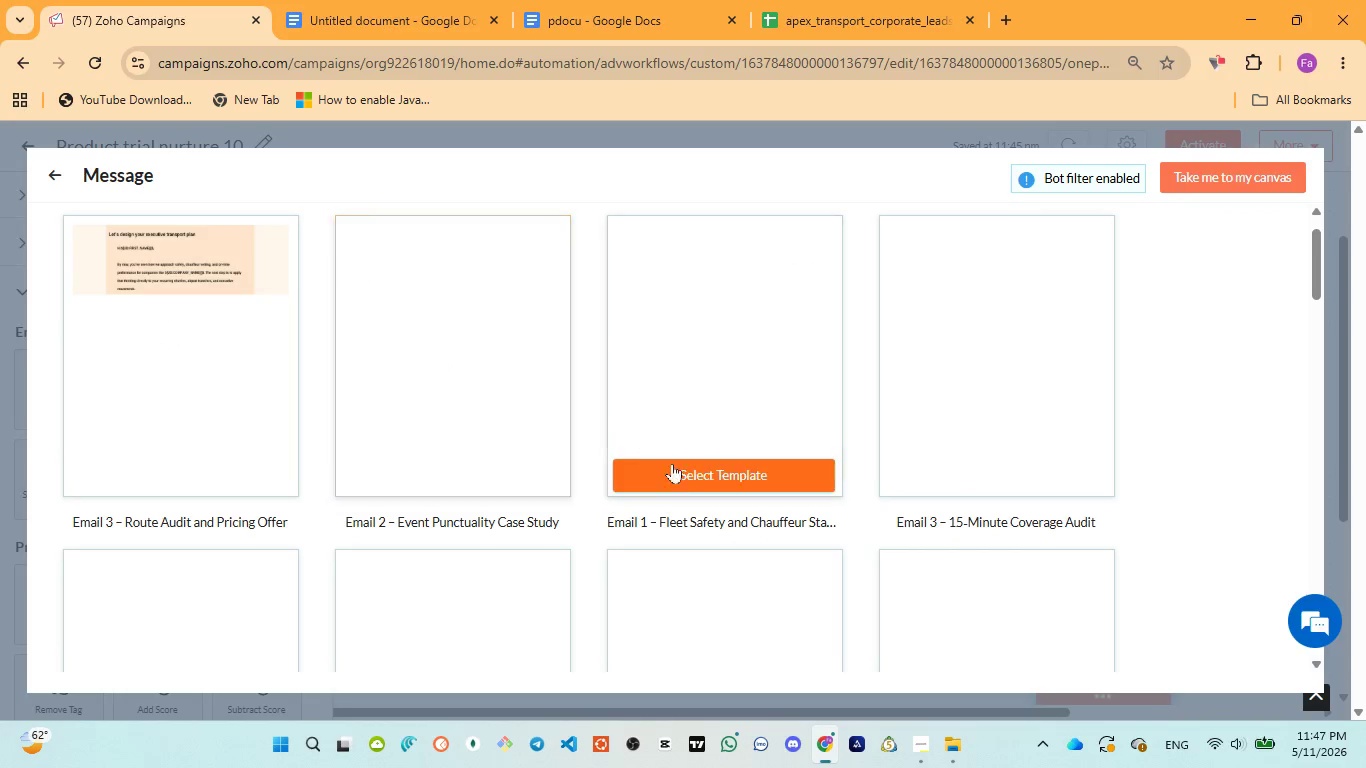 
left_click([734, 470])
 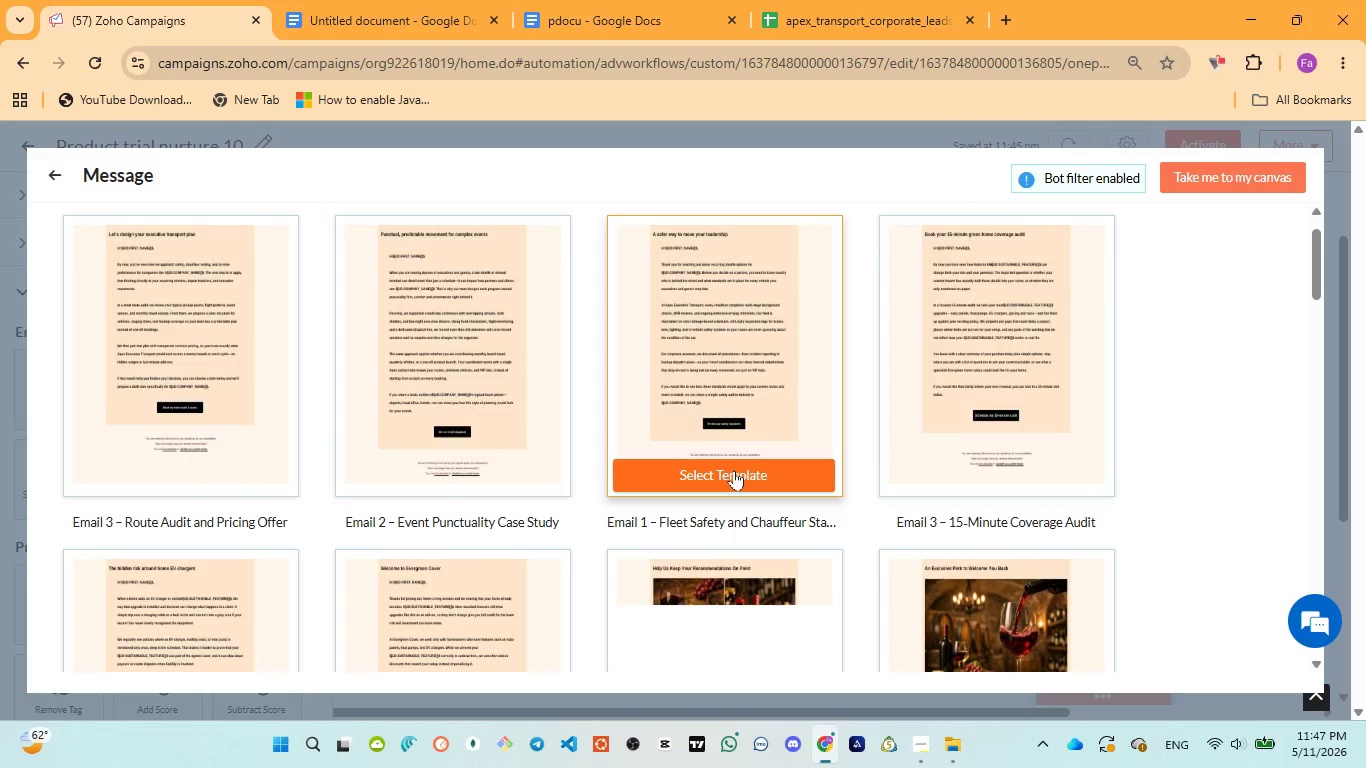 
wait(5.89)
 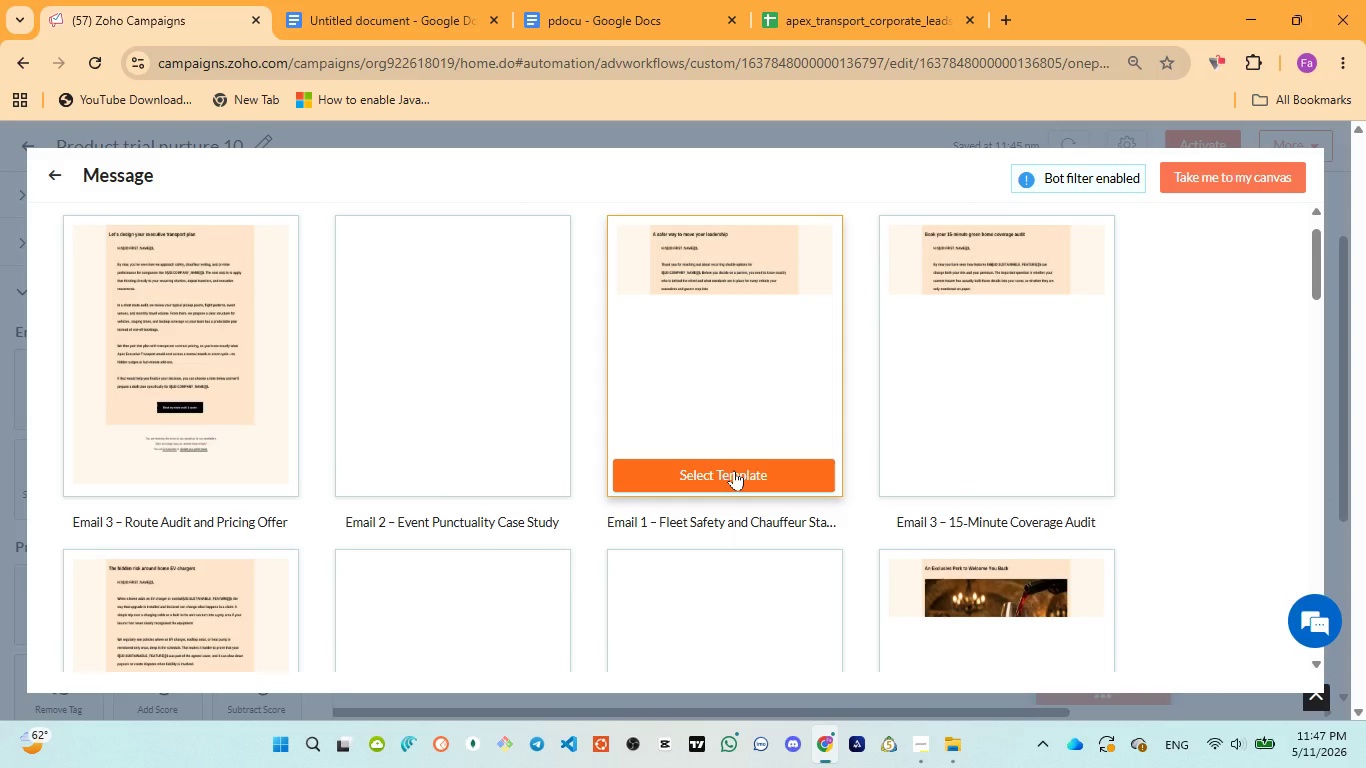 
left_click([734, 470])